 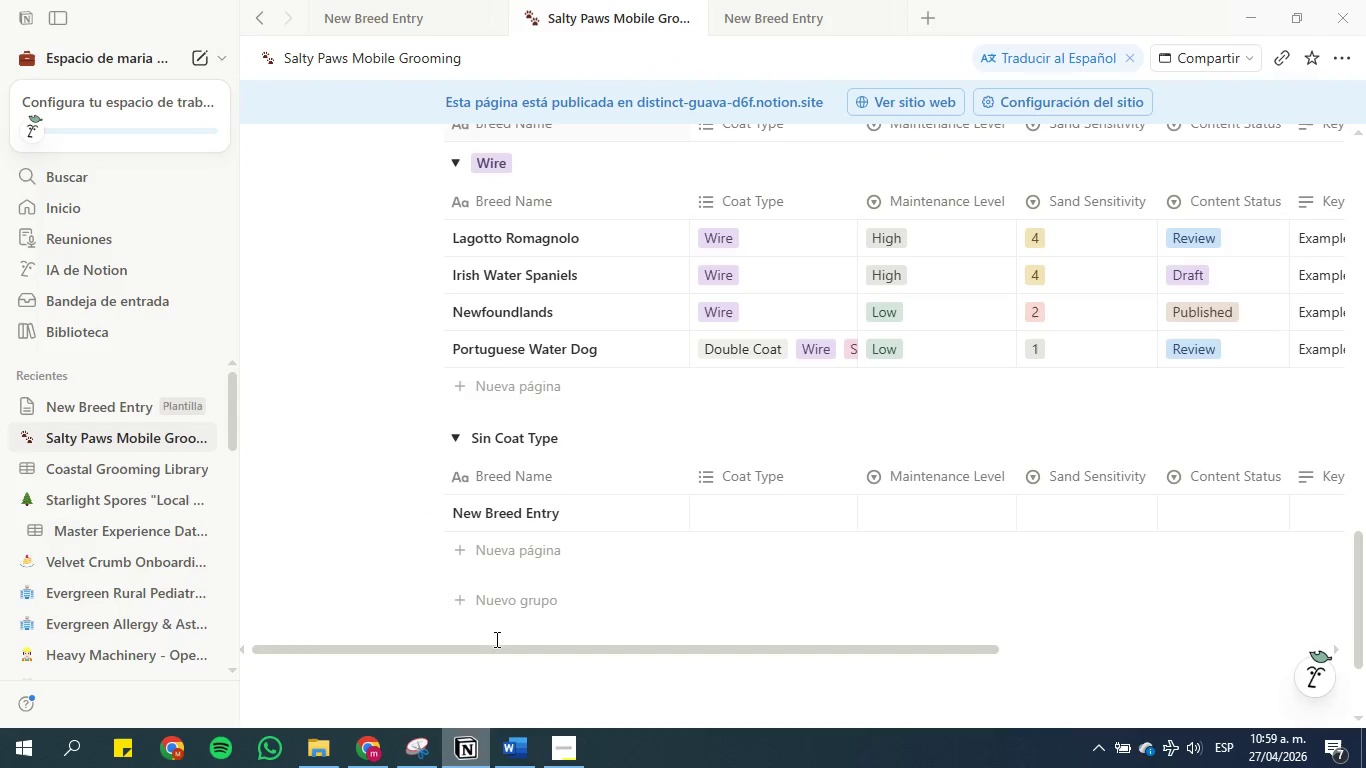 
left_click([902, 104])
 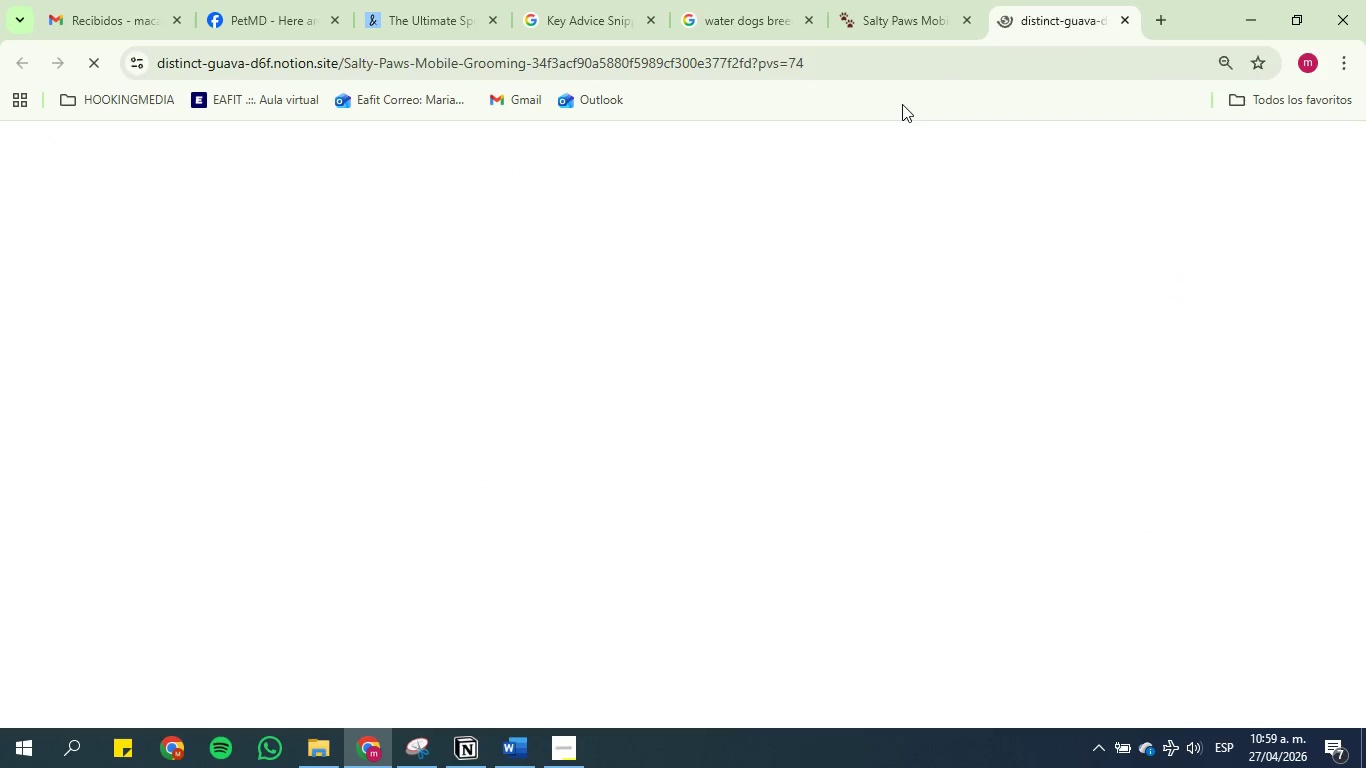 
mouse_move([946, 24])
 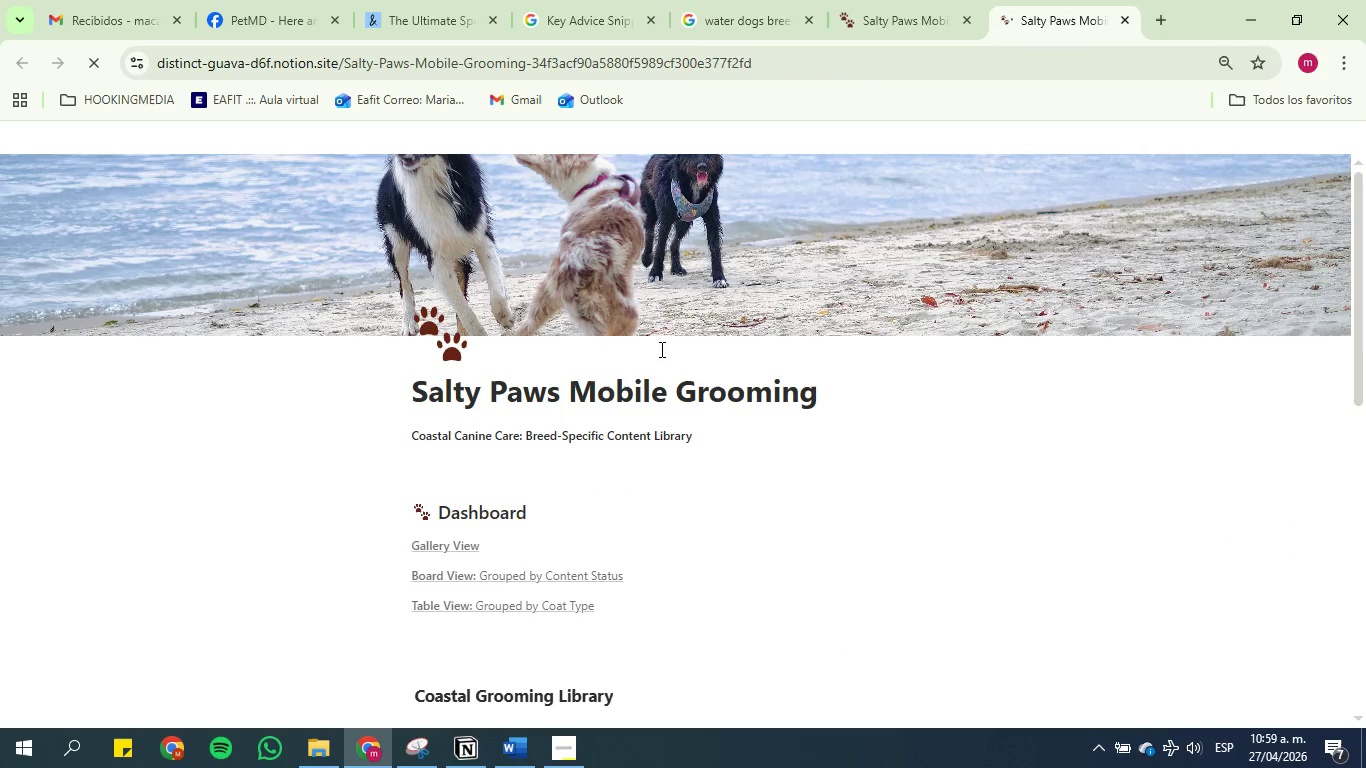 
scroll: coordinate [685, 320], scroll_direction: up, amount: 4.0
 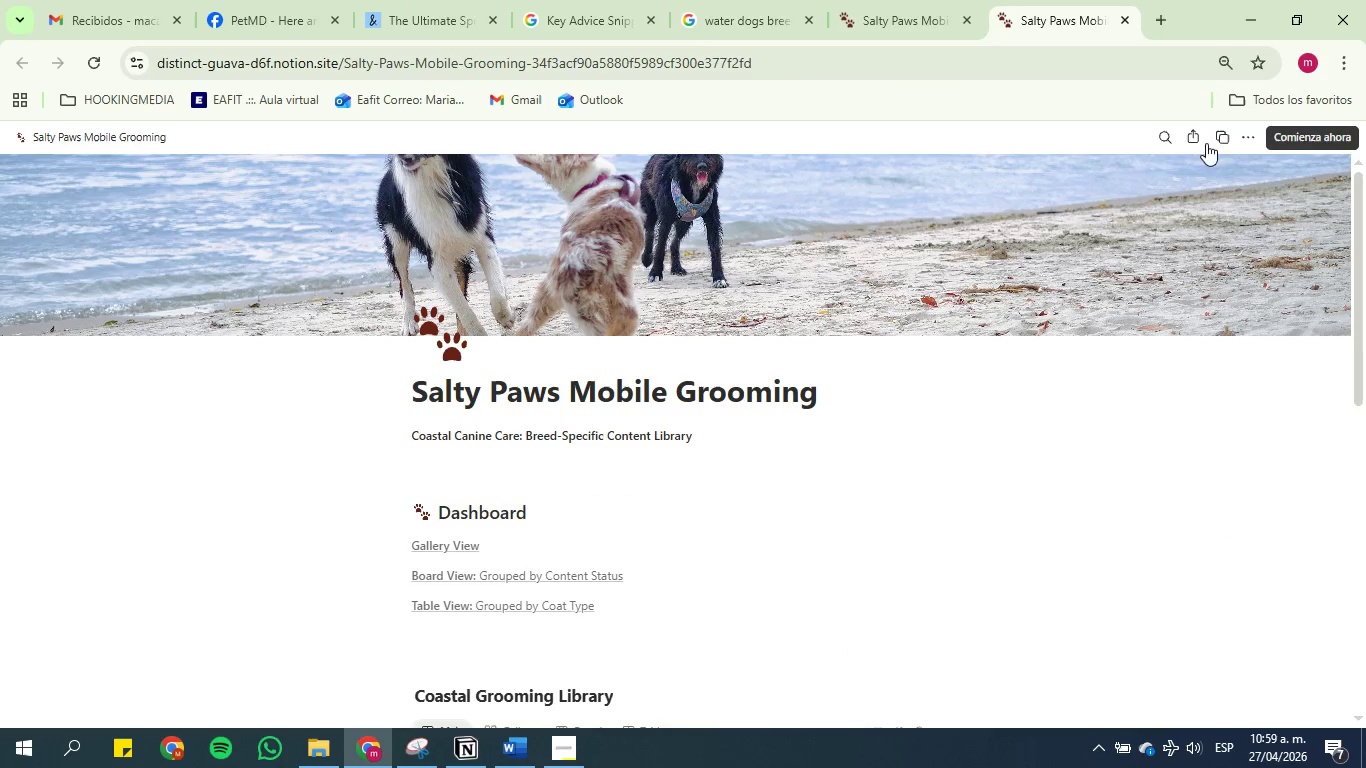 